 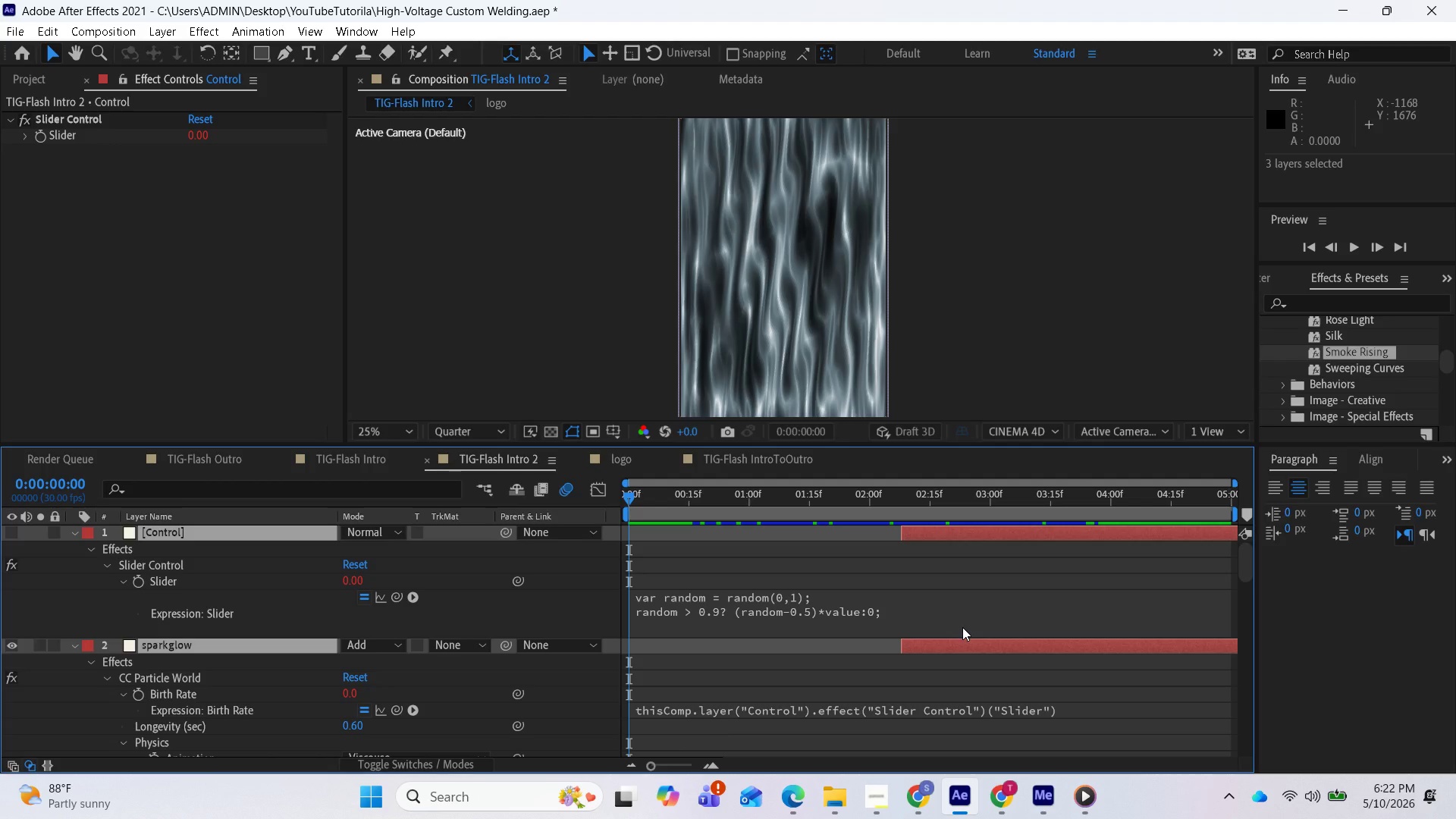 
scroll: coordinate [940, 626], scroll_direction: down, amount: 1.0
 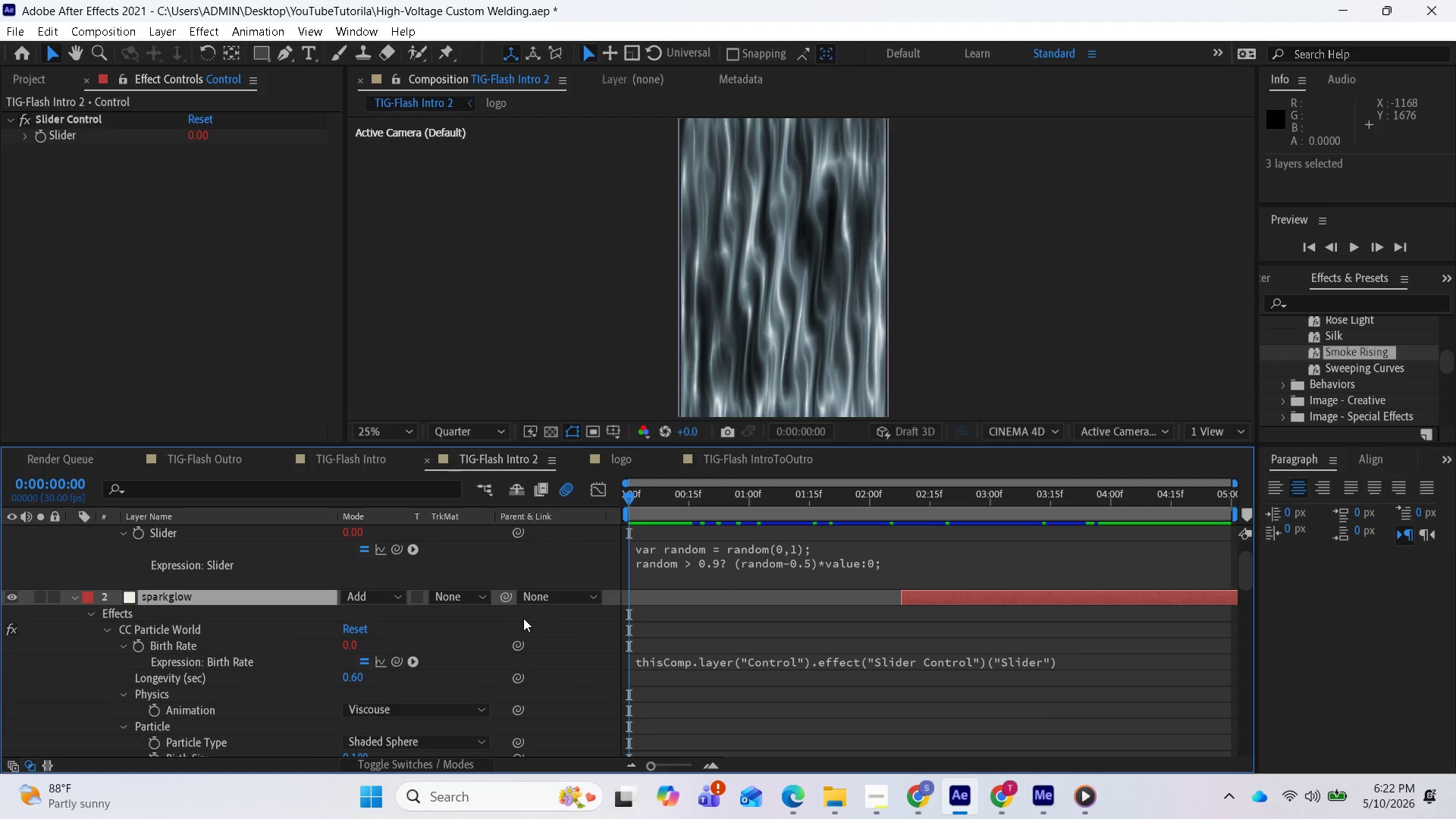 
scroll: coordinate [520, 618], scroll_direction: up, amount: 4.0
 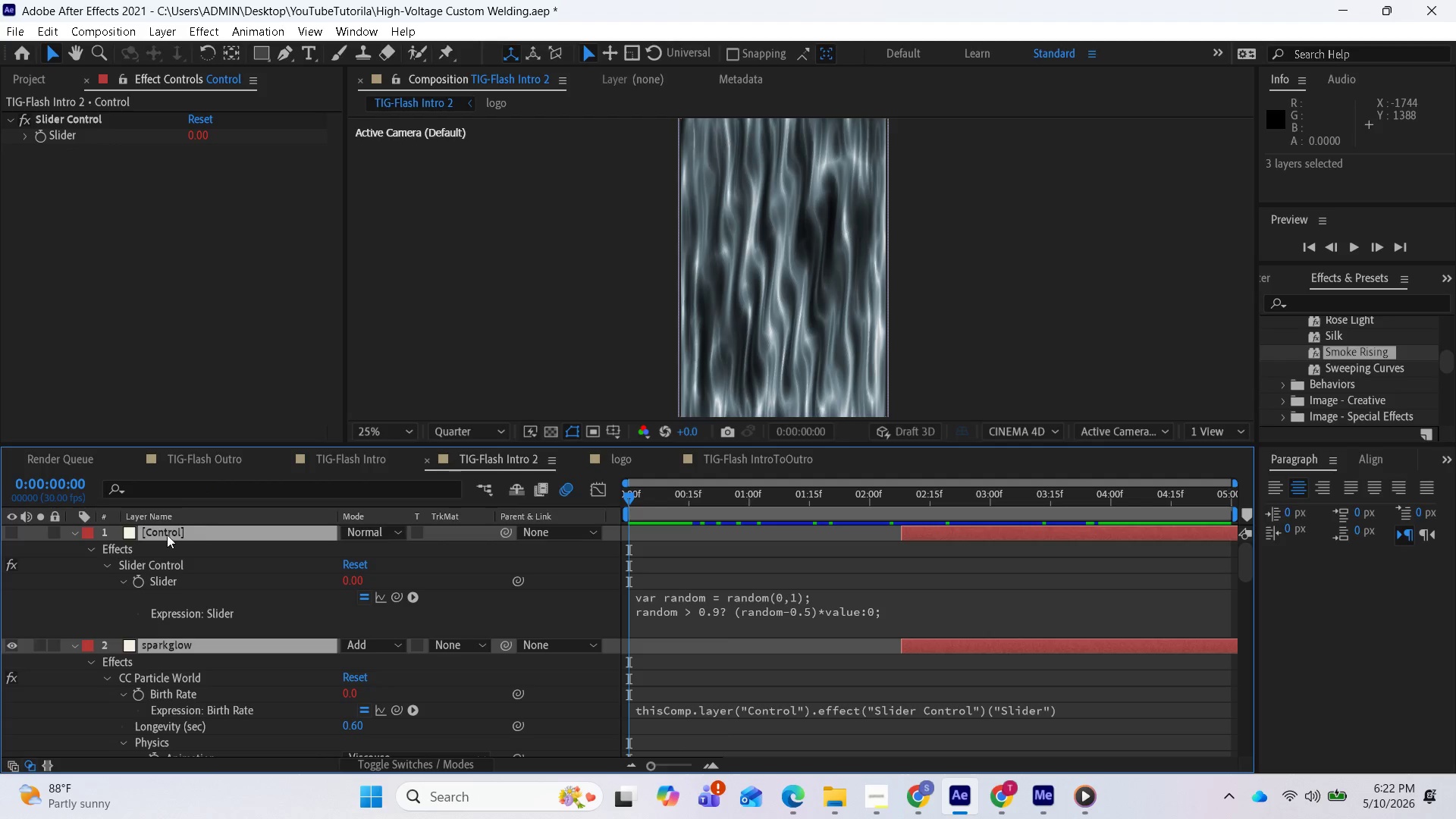 
wait(13.1)
 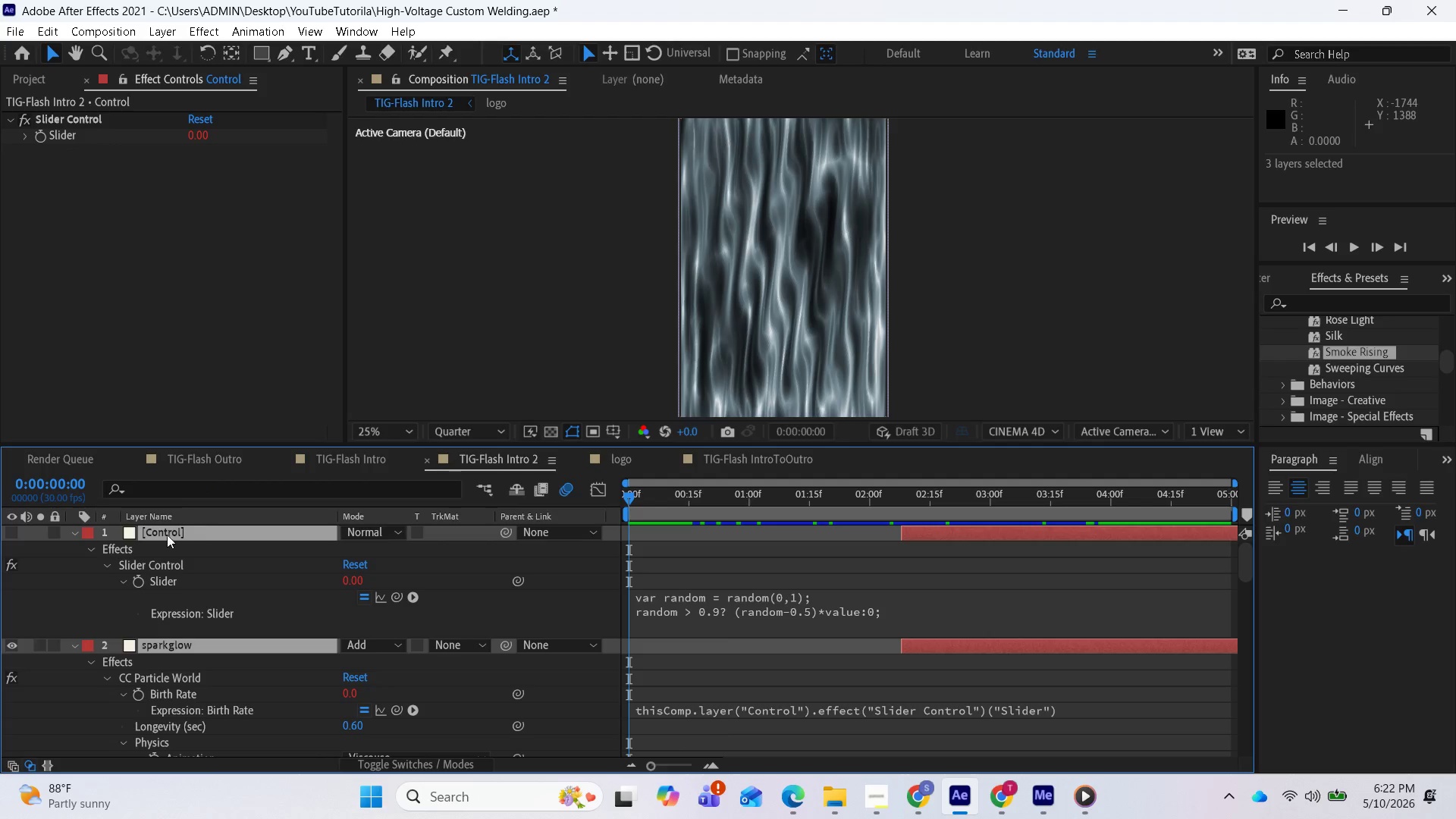 
left_click([793, 576])
 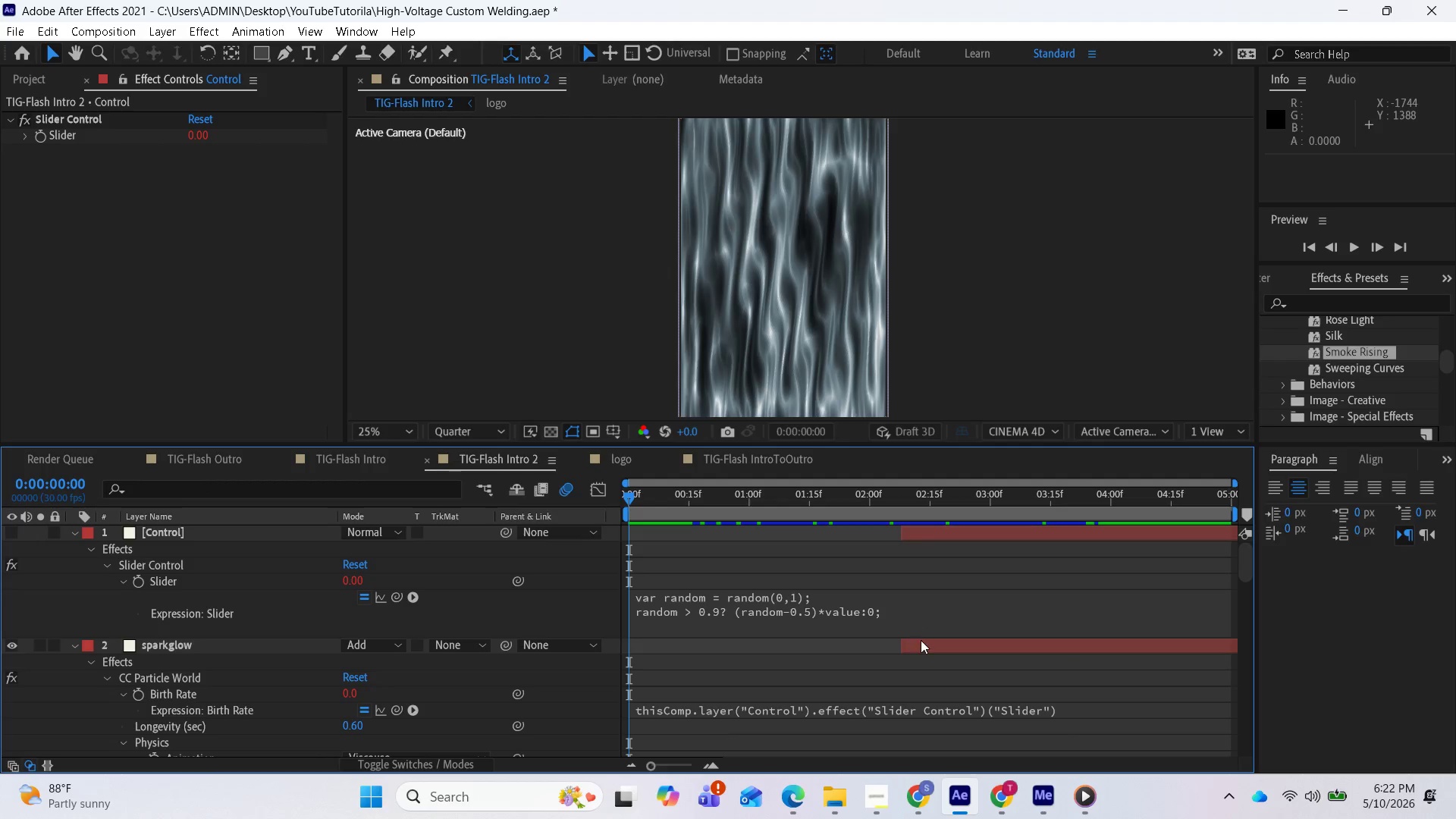 
left_click([925, 650])
 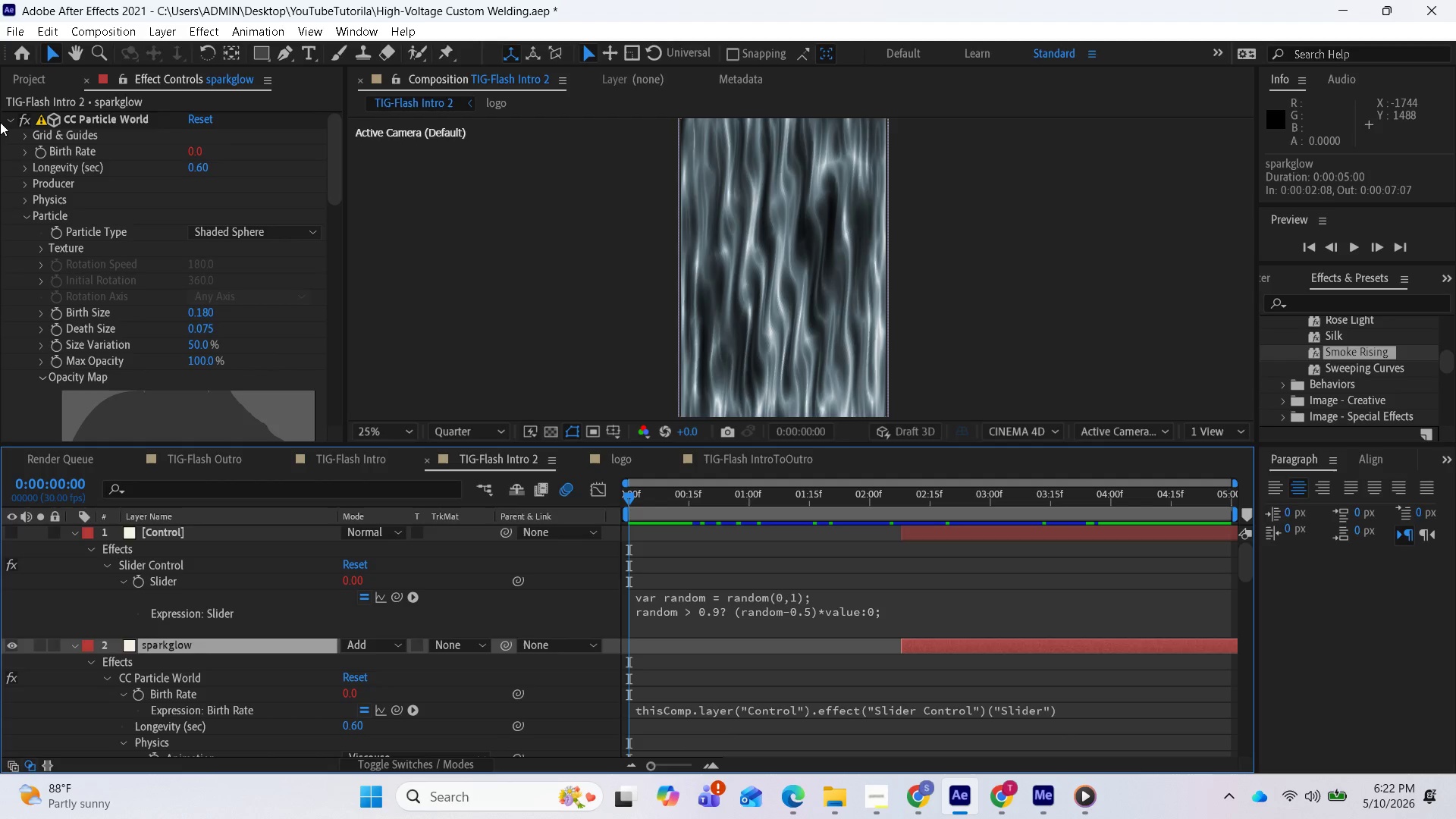 
wait(6.44)
 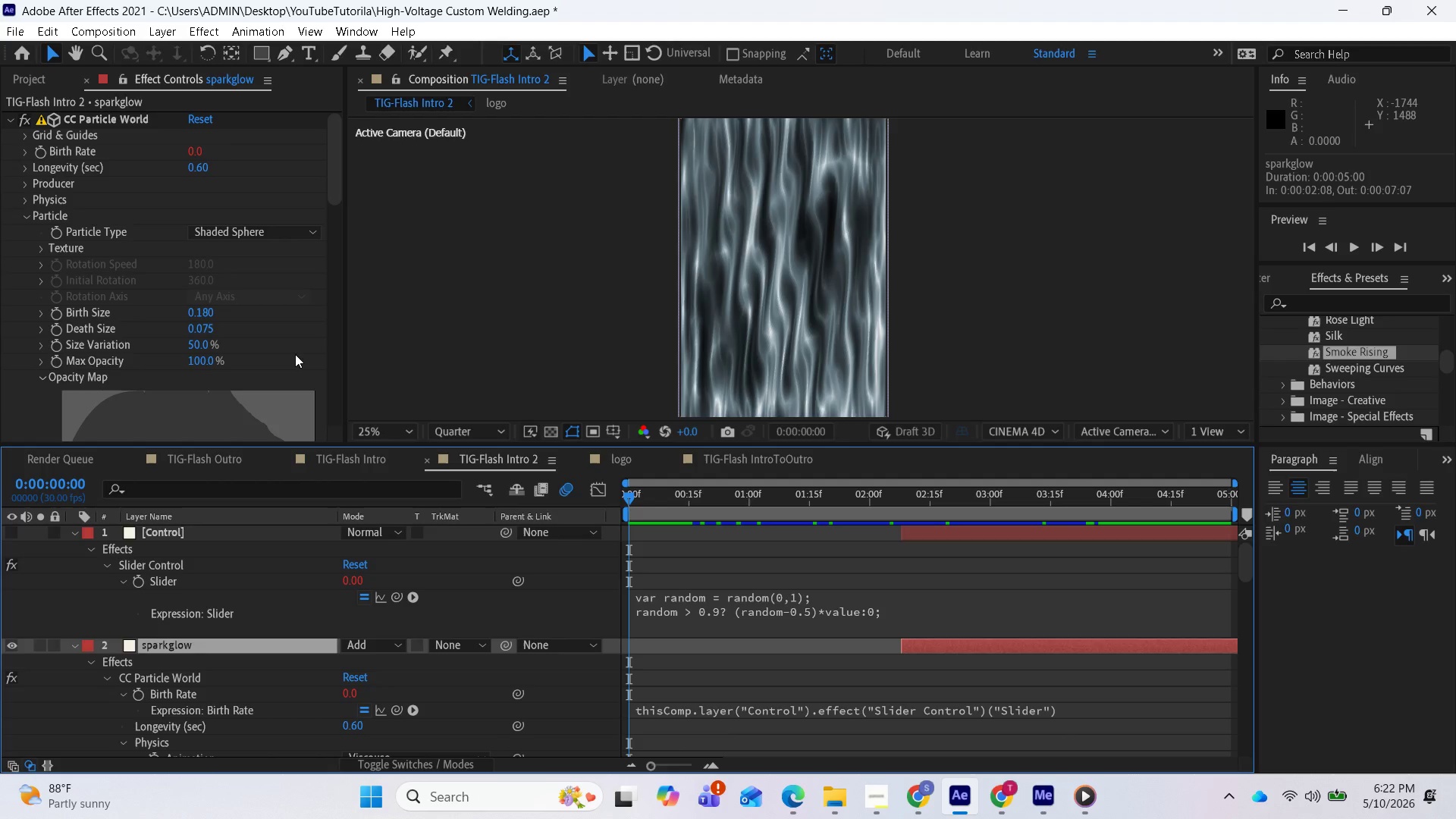 
left_click([26, 218])
 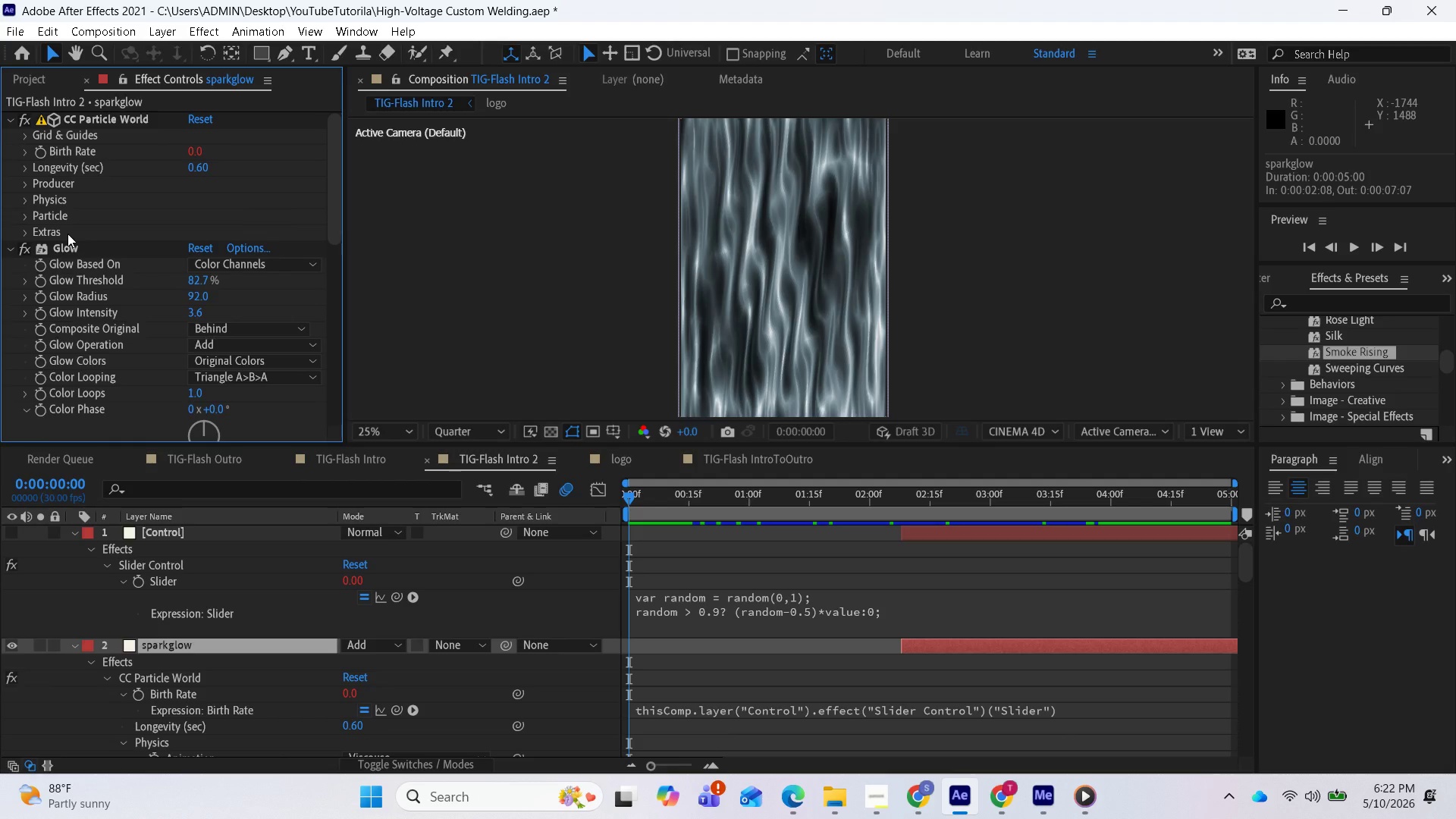 
key(PrintScreen)
 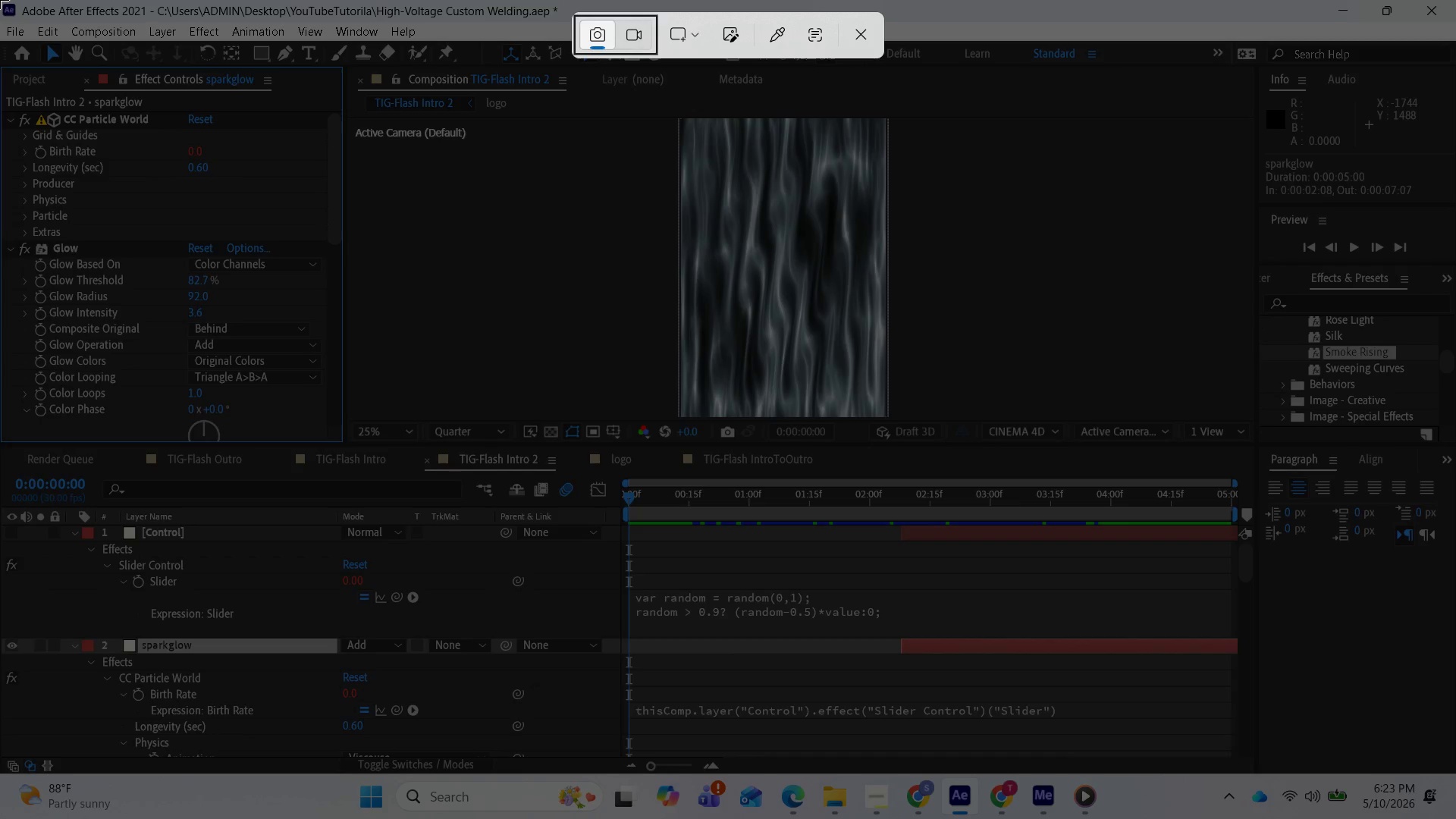 
wait(6.16)
 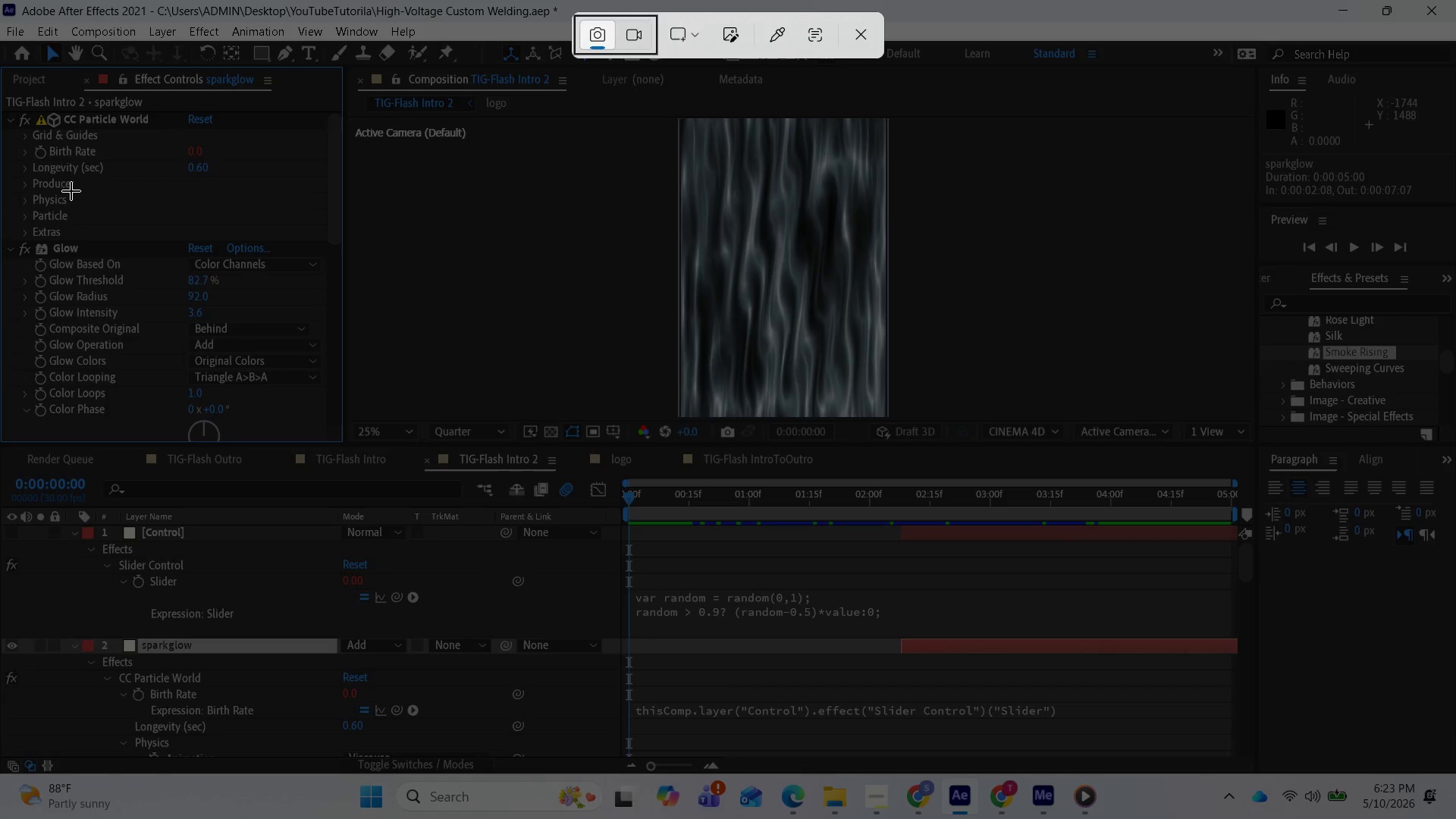 
left_click_drag(start_coordinate=[5, 38], to_coordinate=[1455, 770])
 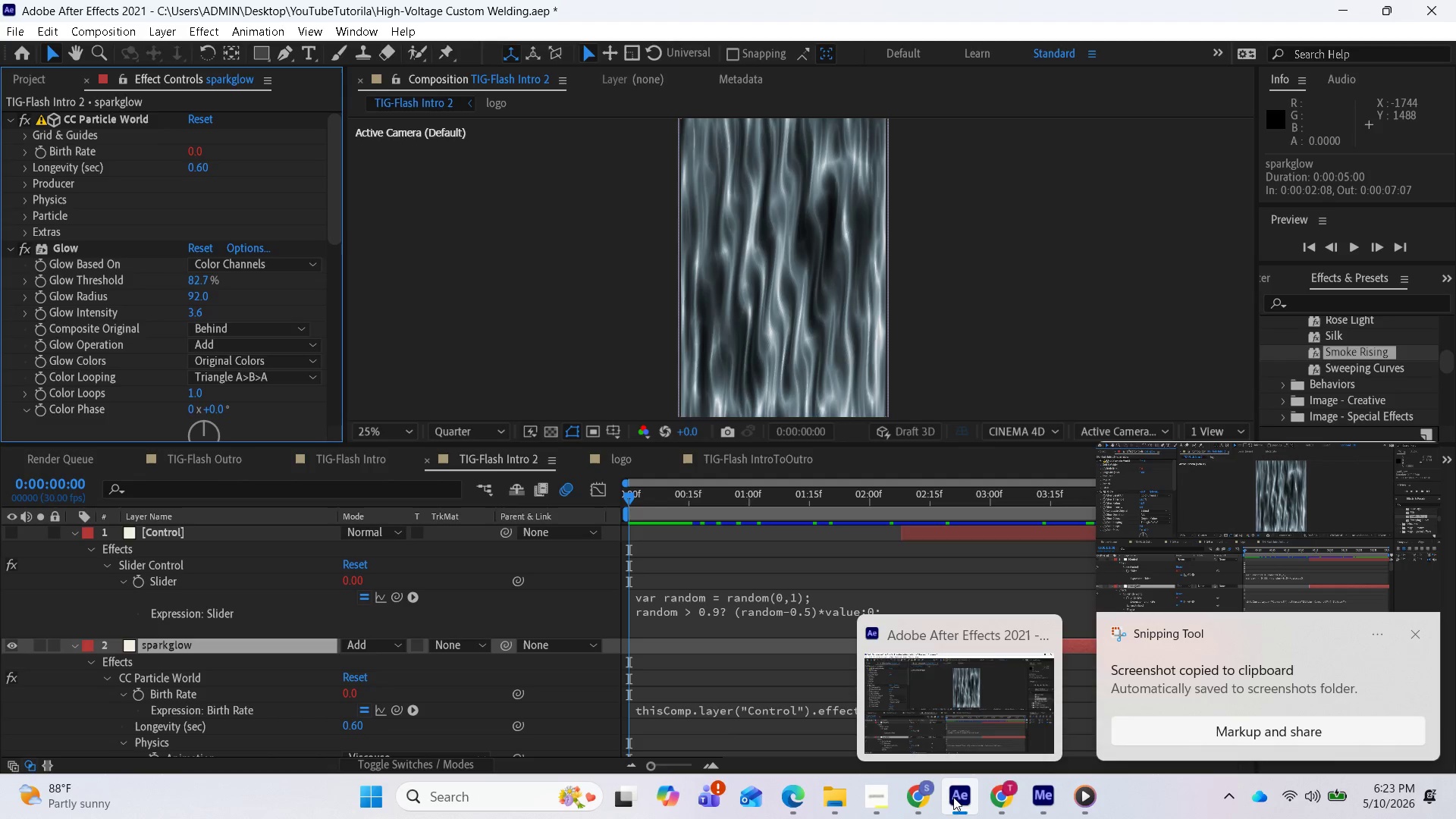 
wait(7.25)
 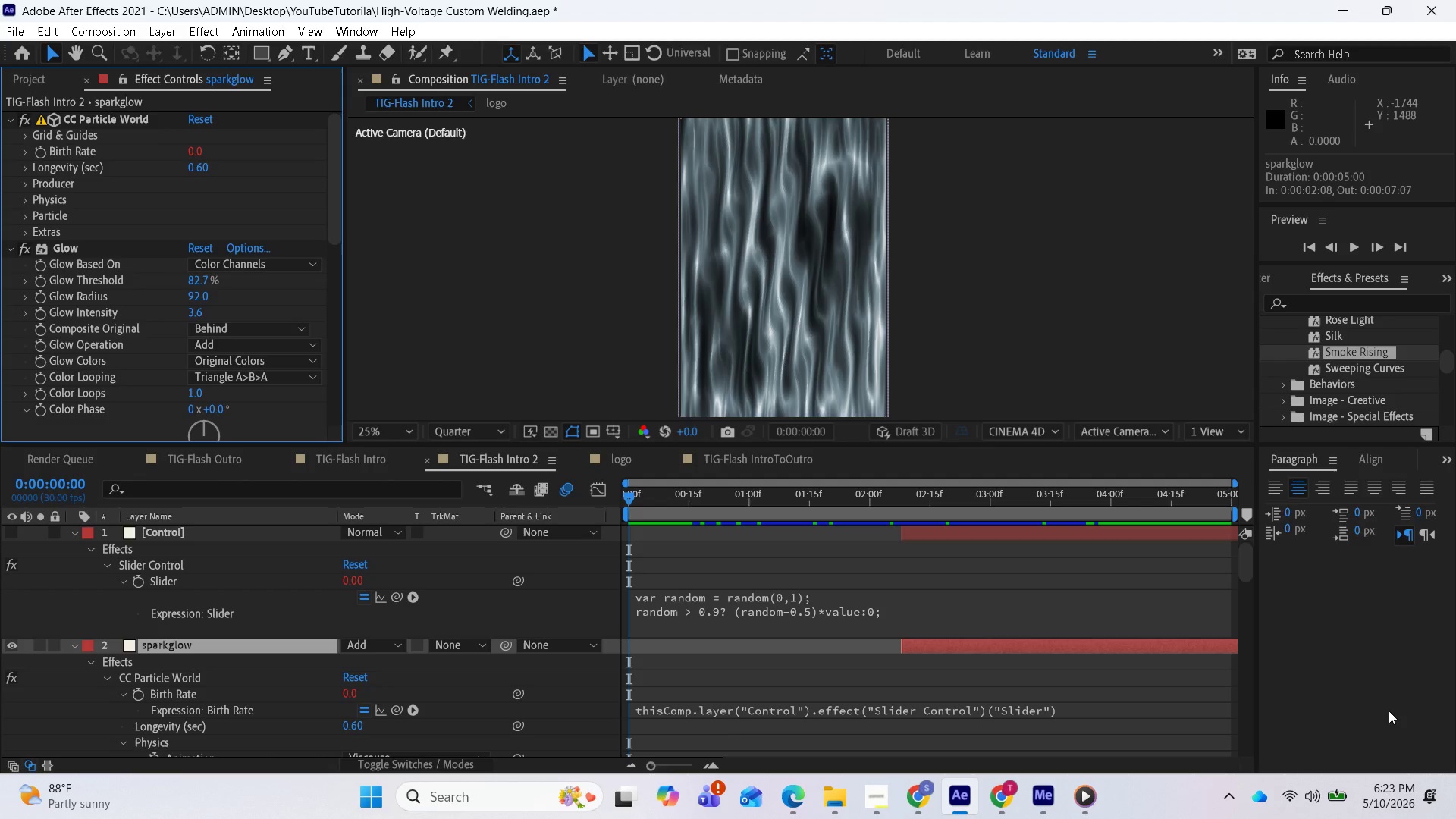 
left_click([1011, 803])
 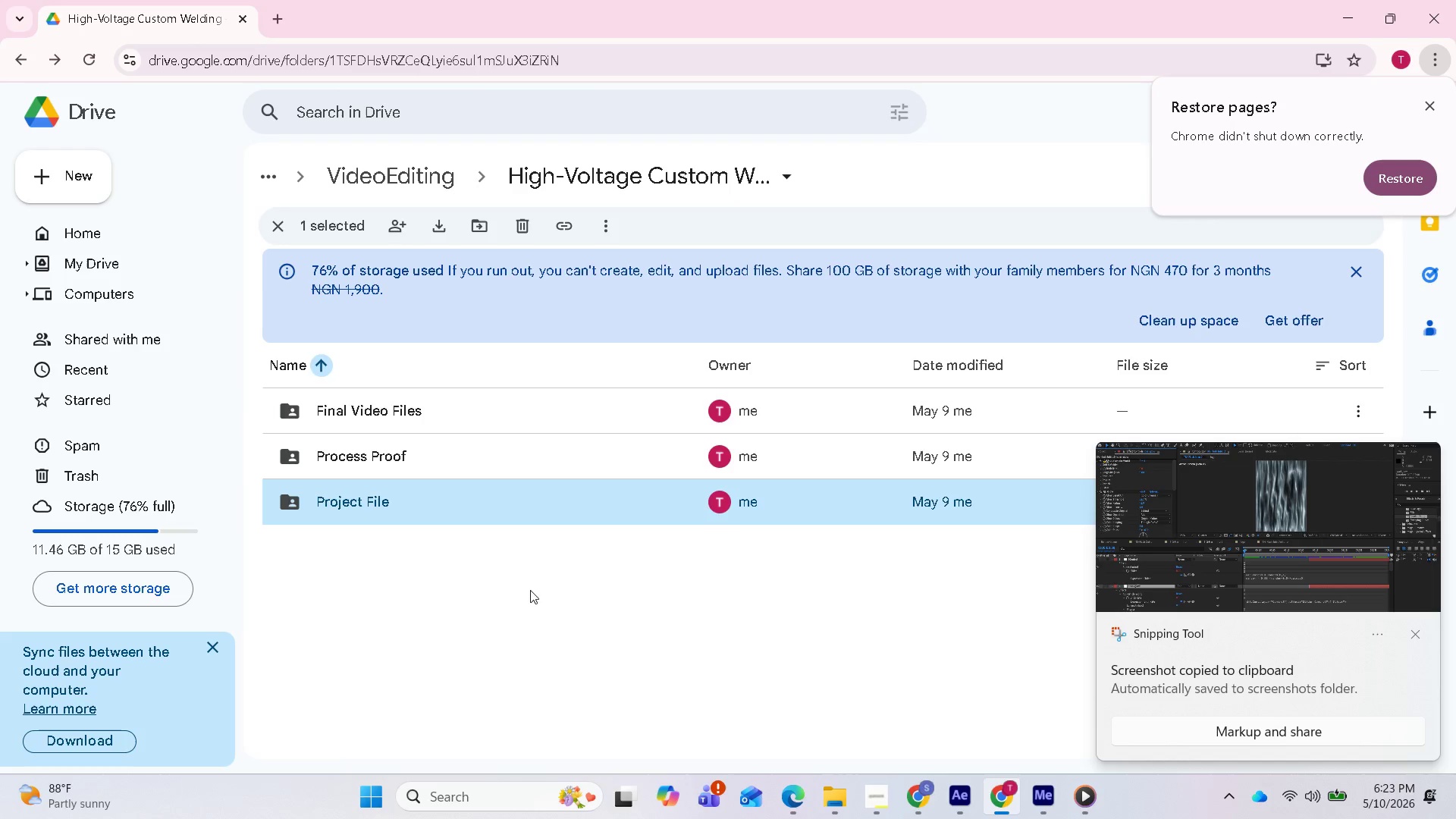 
left_click([514, 597])
 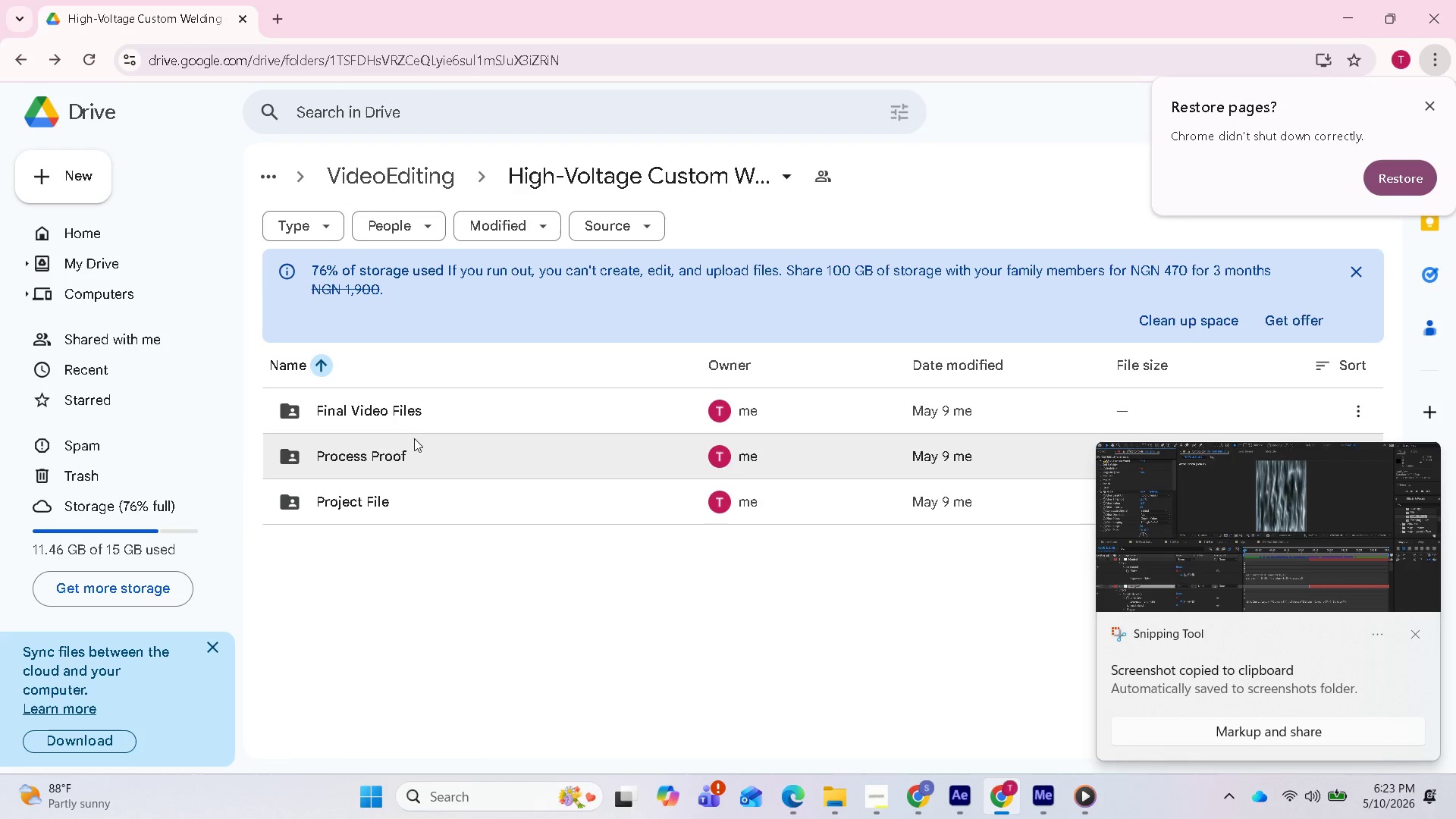 
mouse_move([418, 441])
 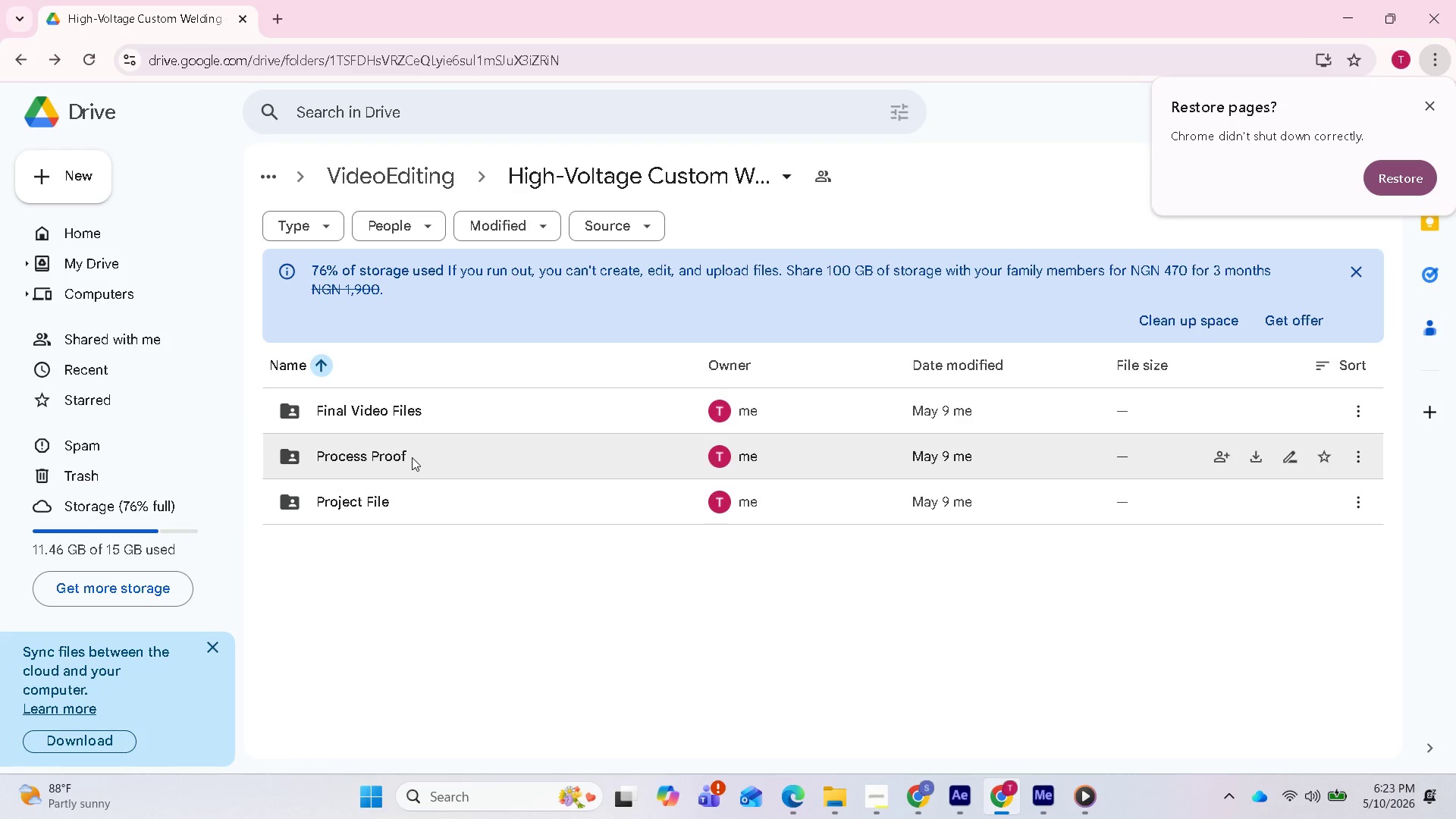 
double_click([413, 457])
 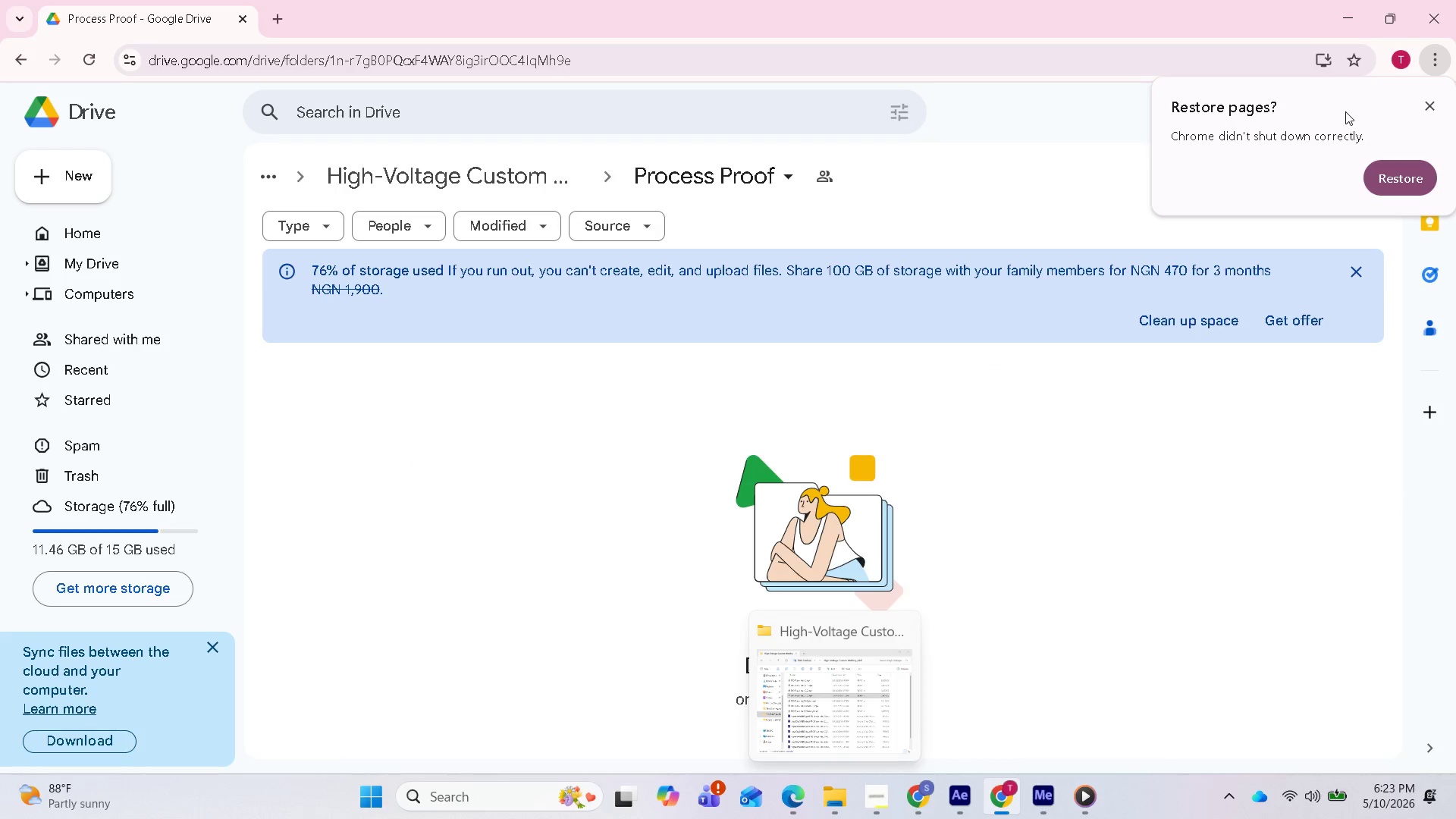 
wait(7.6)
 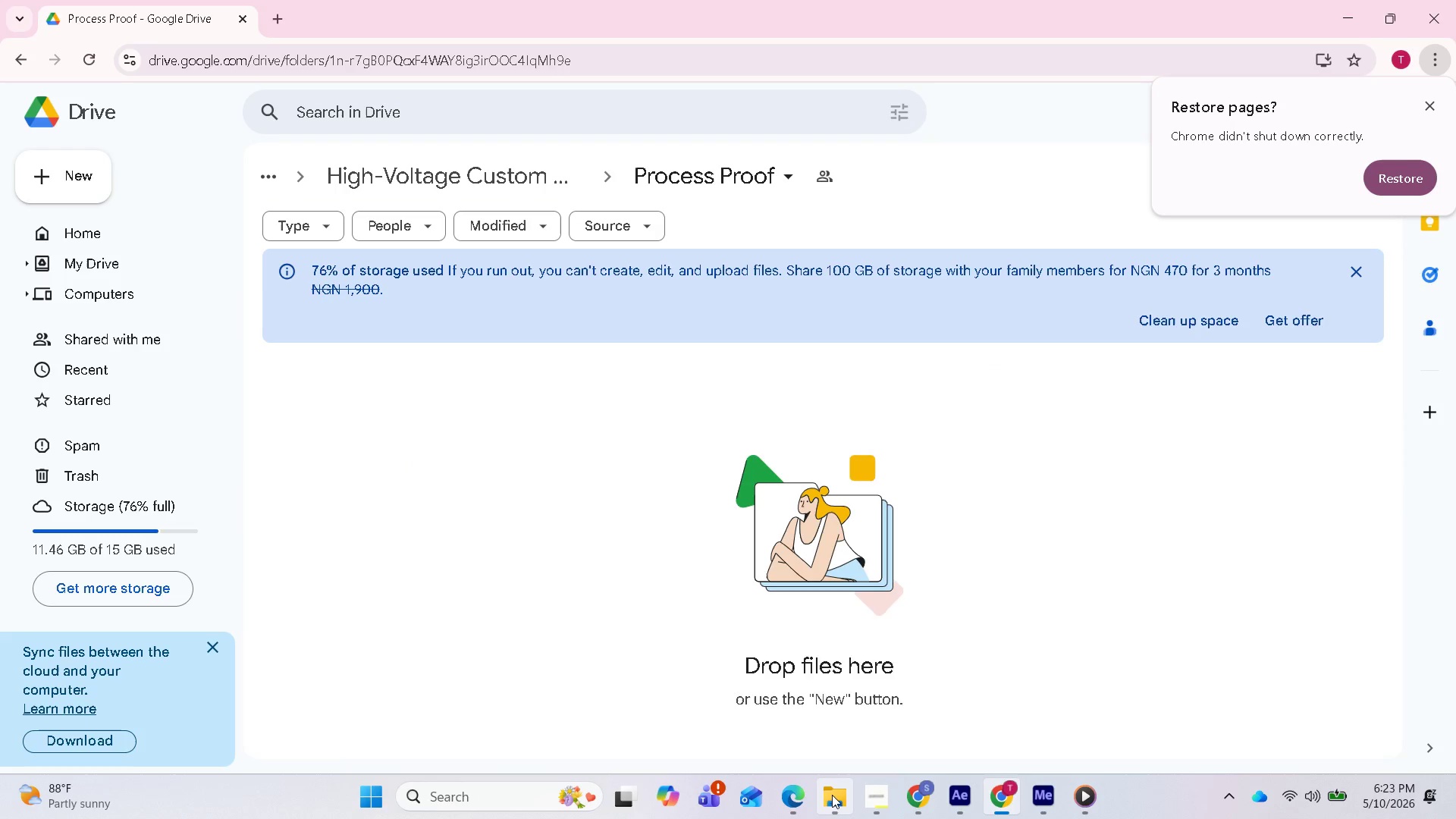 
mouse_move([1333, 19])
 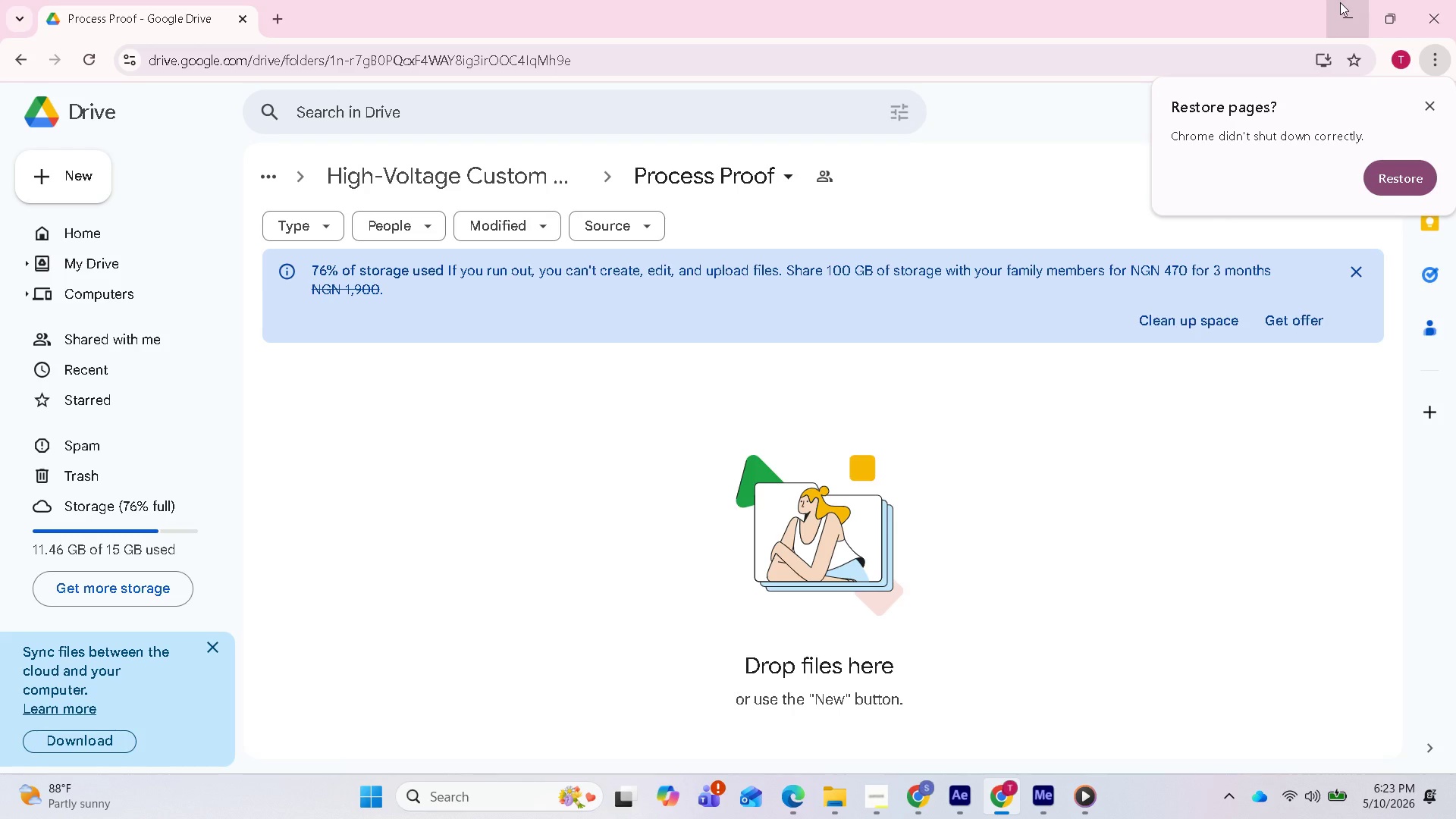 
left_click([1340, 3])
 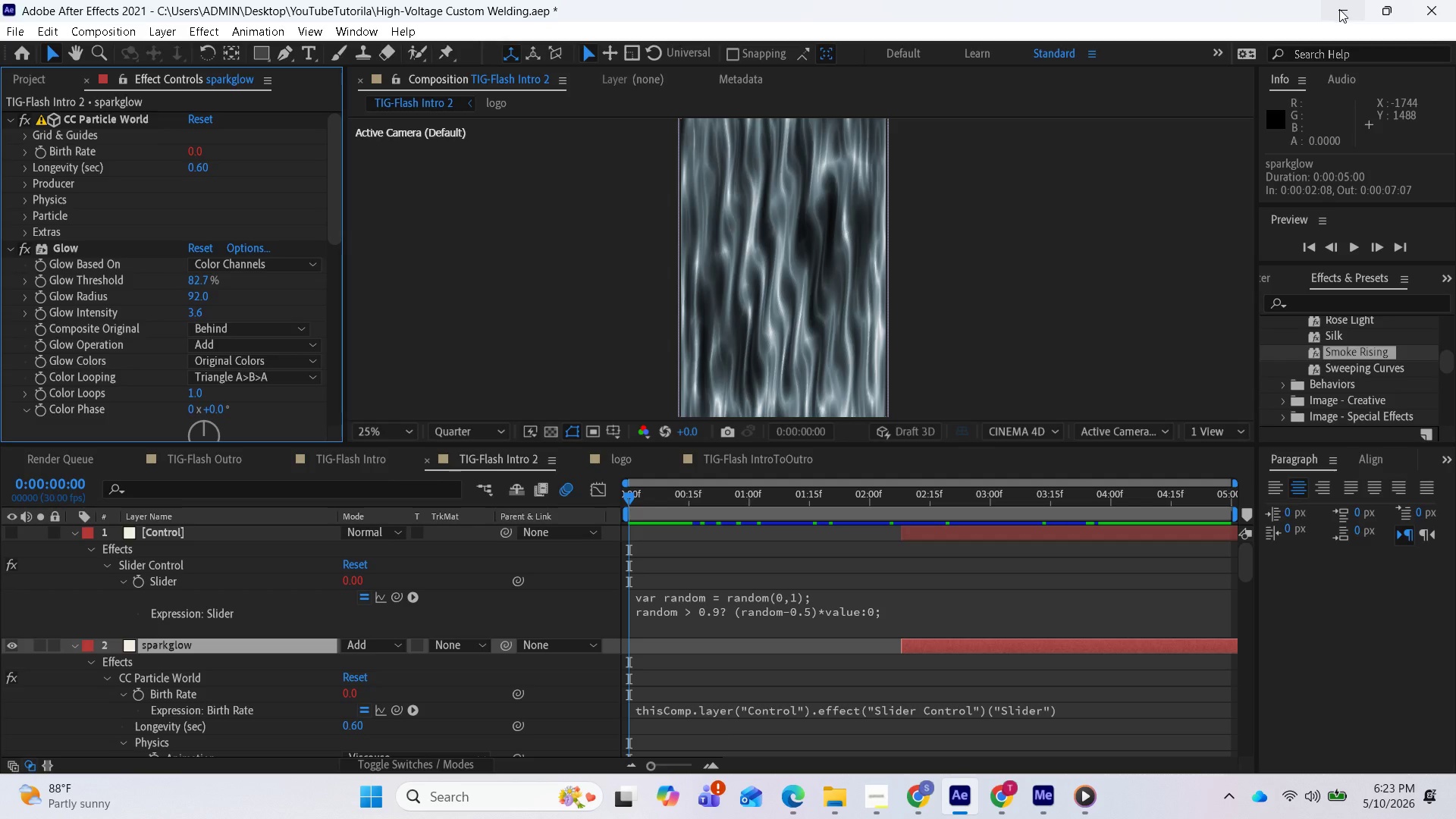 
left_click([1339, 11])